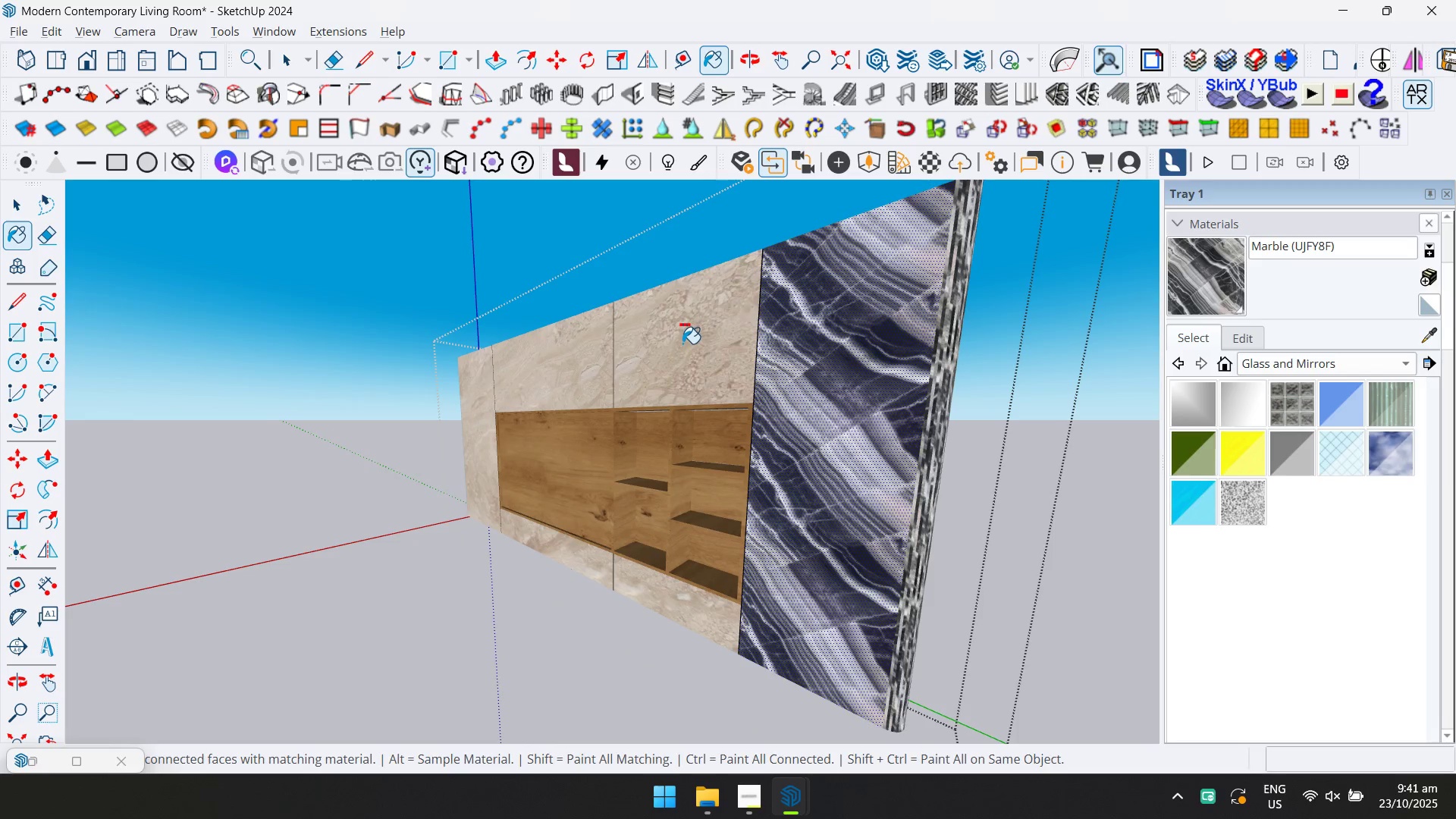 
key(Control+ControlLeft)
 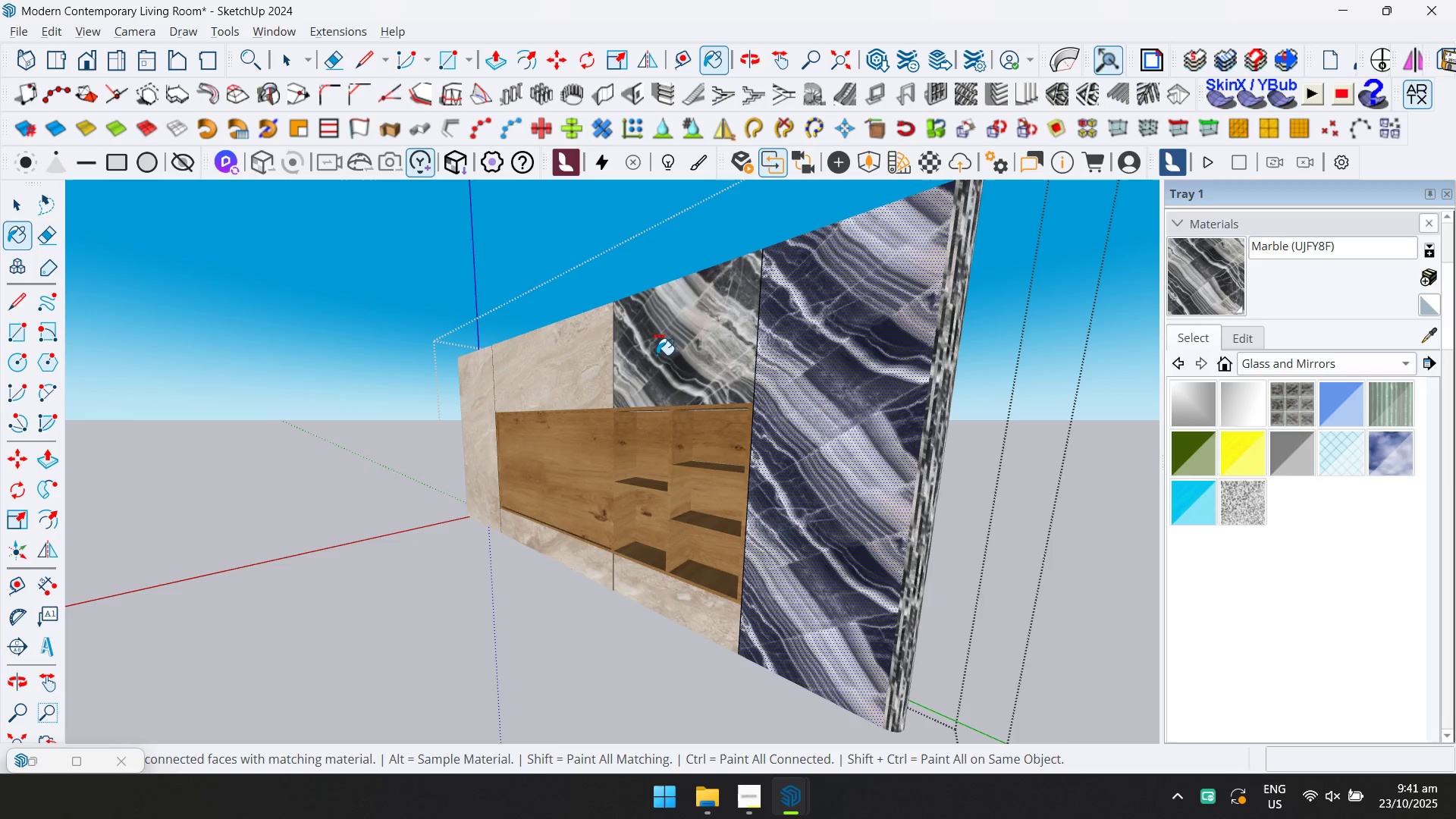 
key(Control+ControlLeft)
 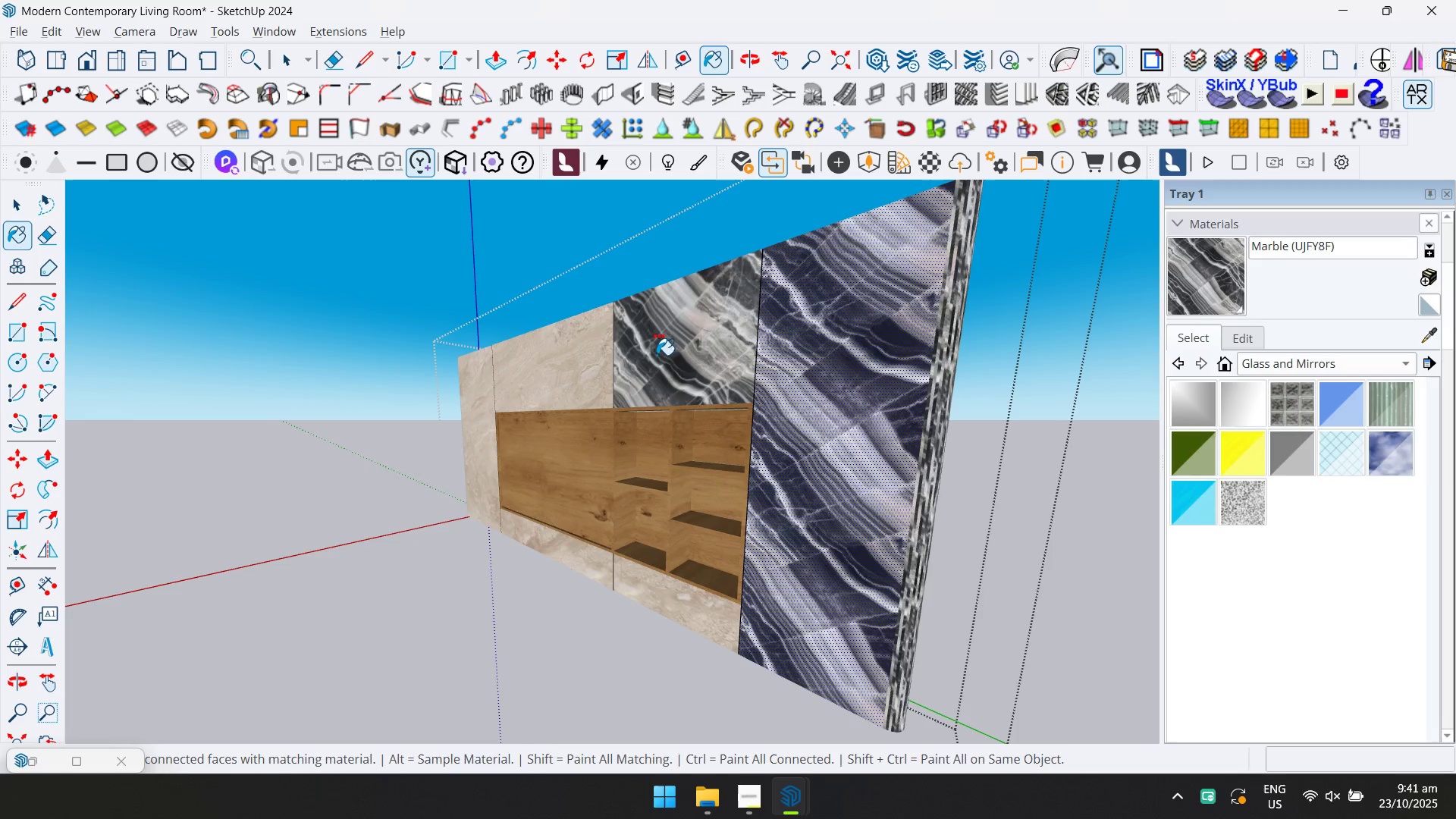 
key(Control+ControlLeft)
 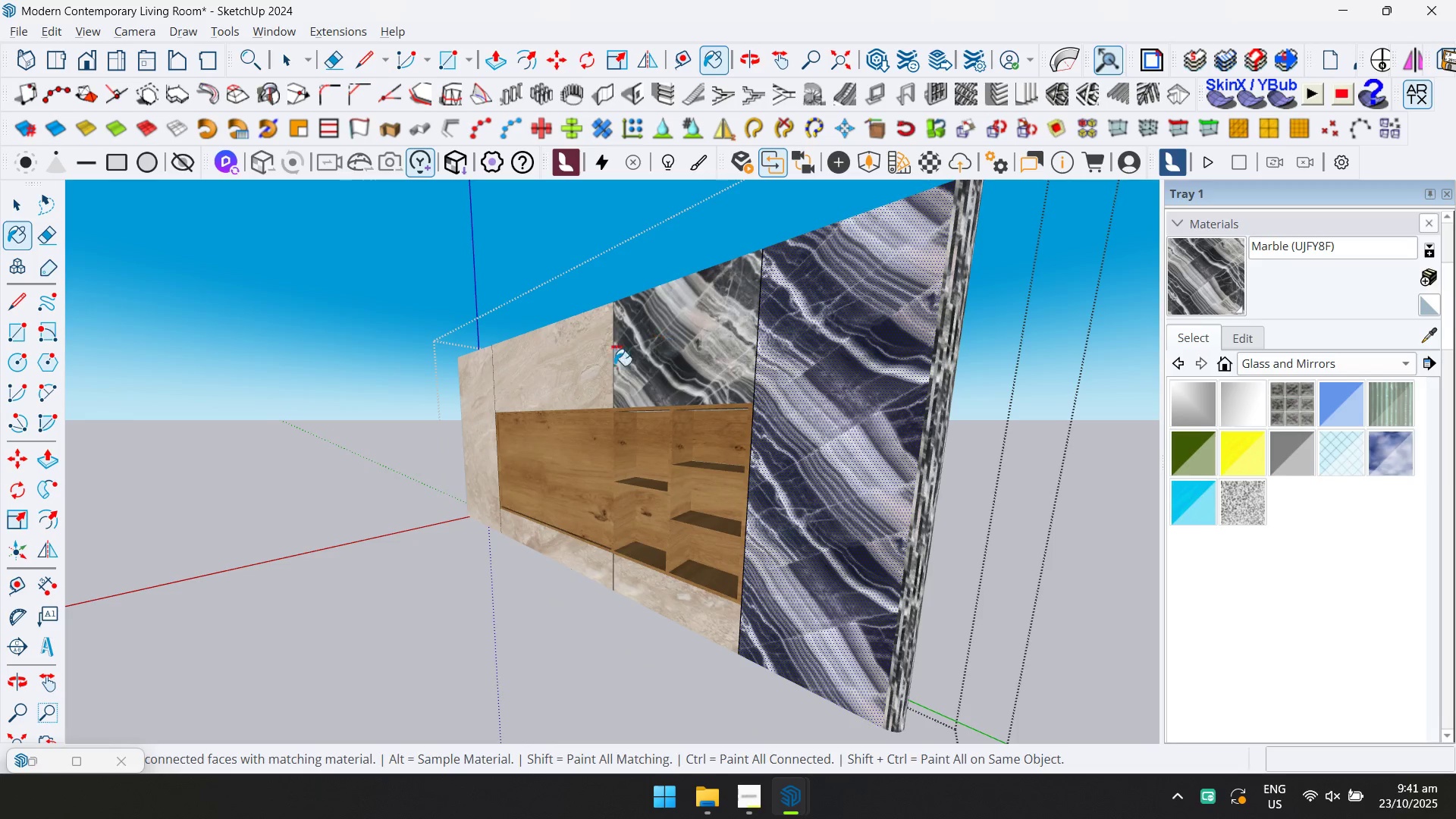 
key(Control+ControlLeft)
 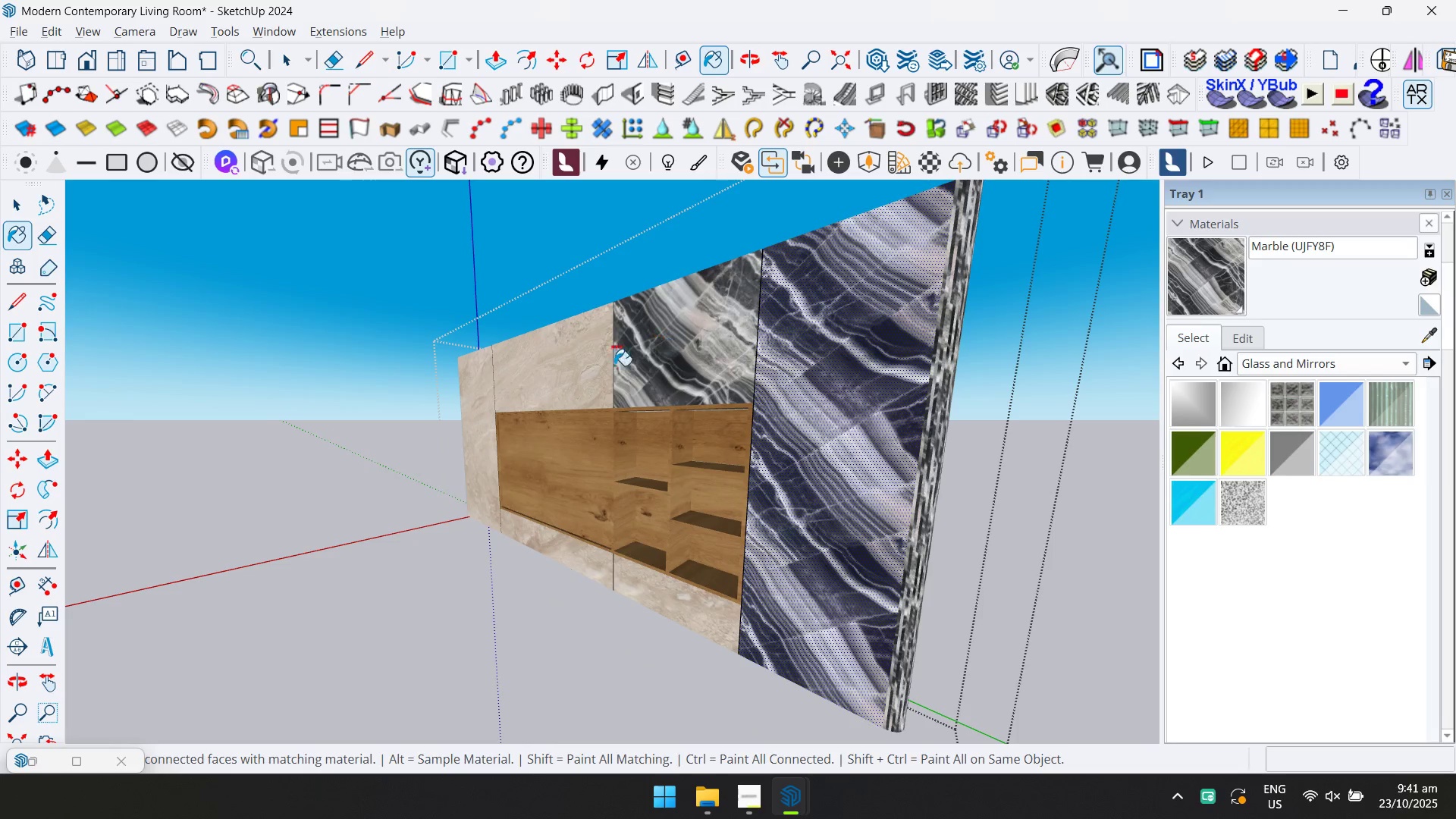 
key(Control+ControlLeft)
 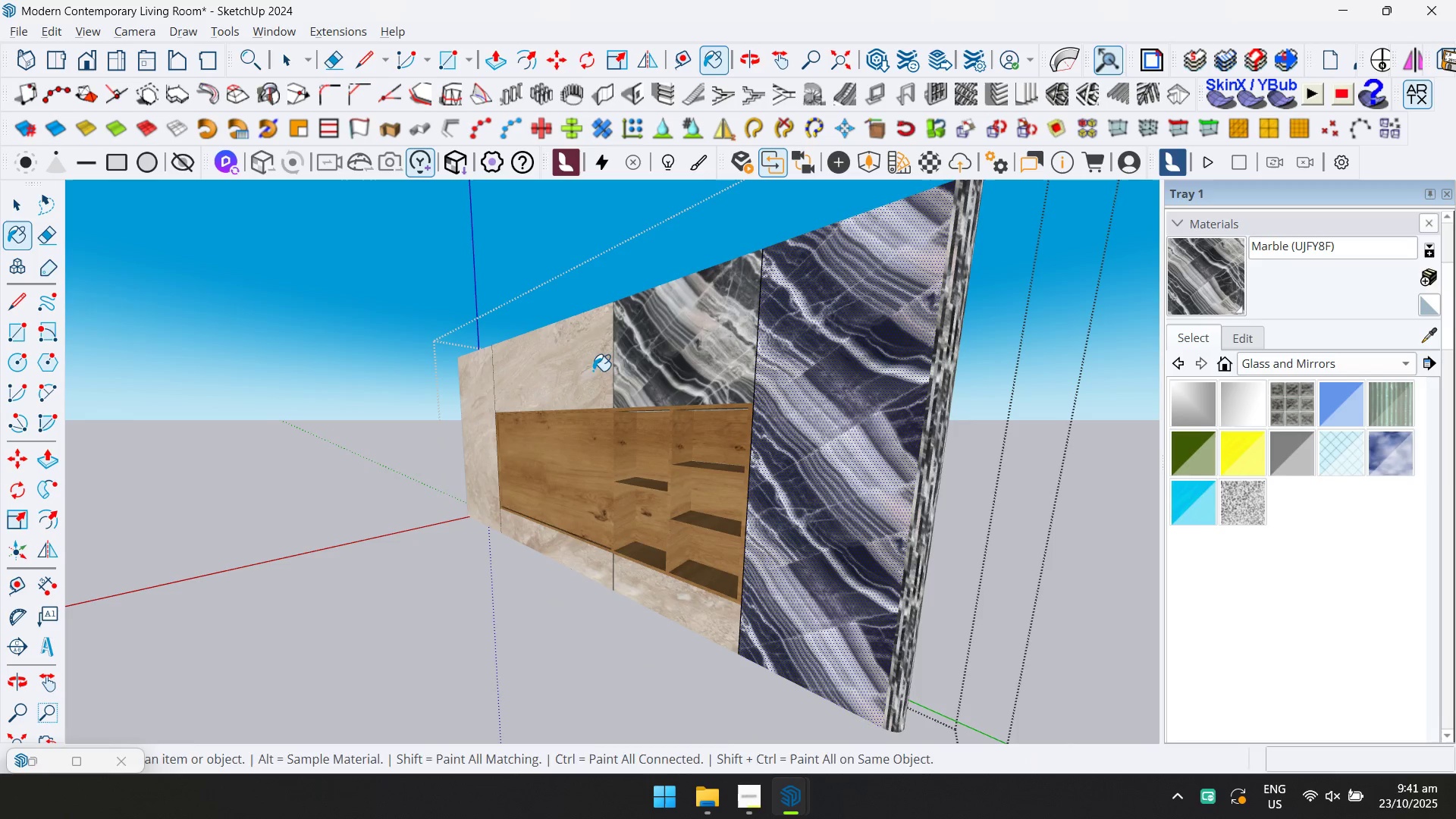 
key(Control+ControlLeft)
 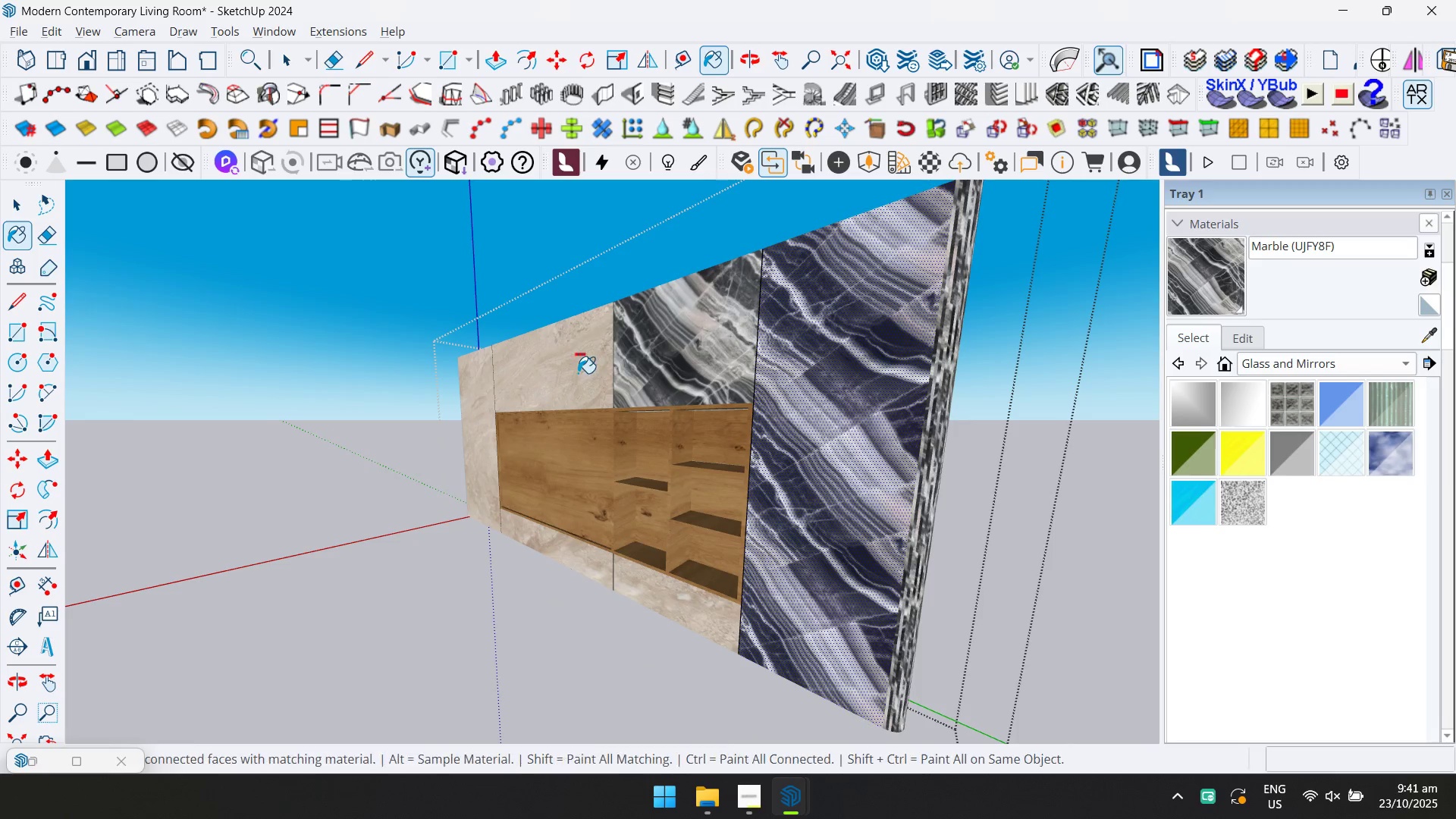 
double_click([578, 373])
 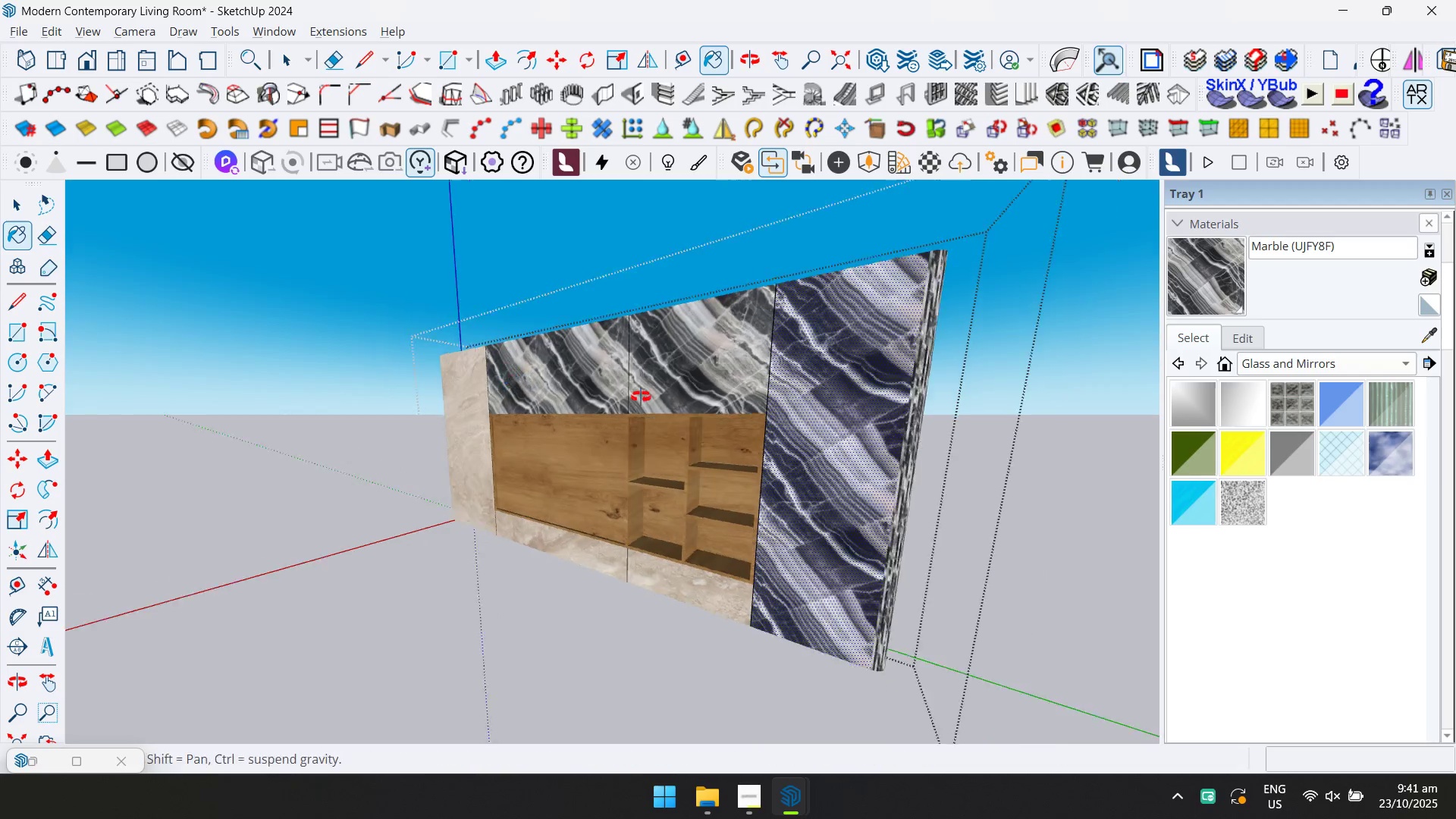 
hold_key(key=ControlLeft, duration=1.45)
left_click([444, 389])
 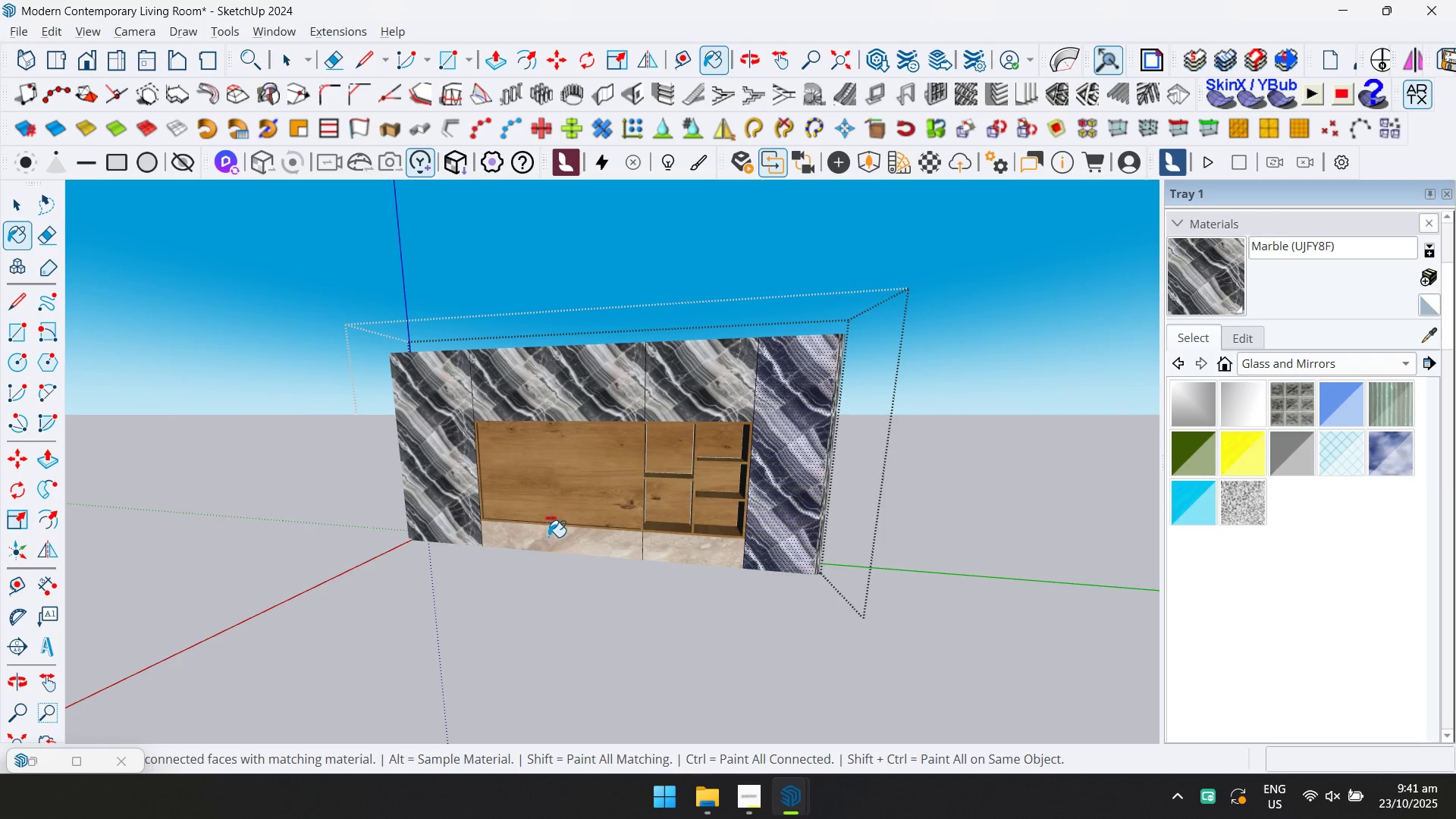 
double_click([548, 537])
 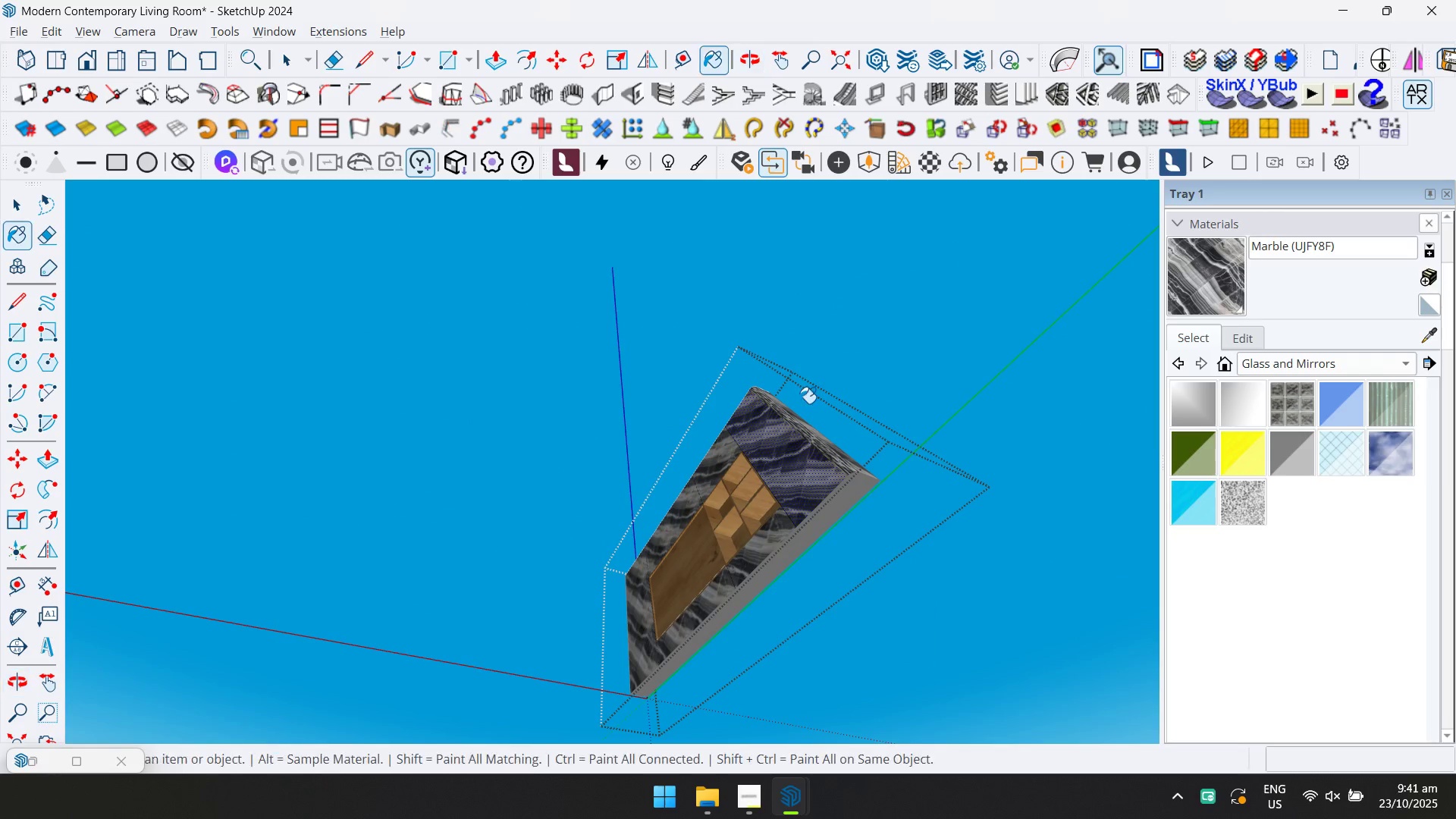 
hold_key(key=ControlLeft, duration=0.37)
 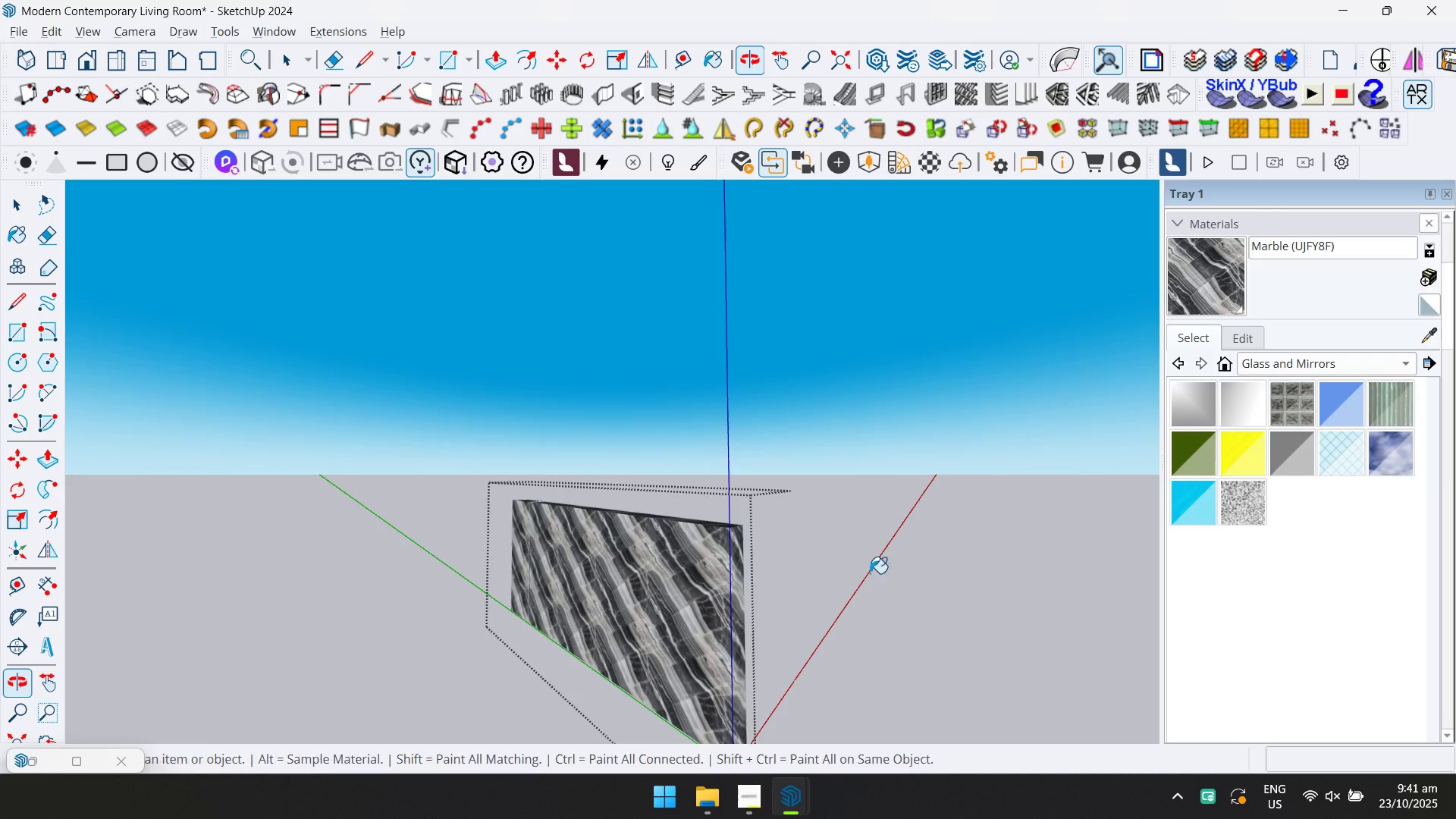 
key(Escape)
 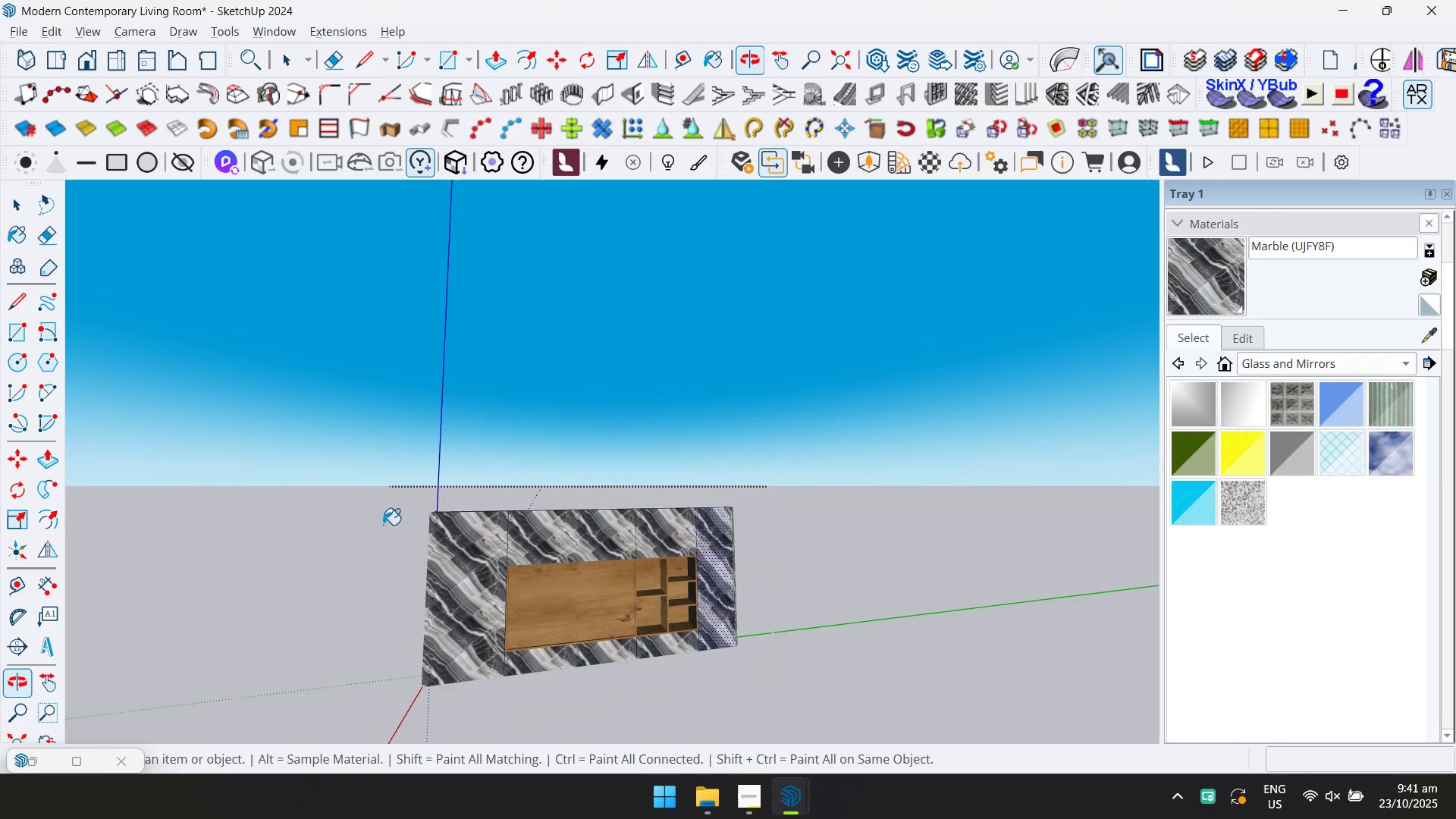 
key(Space)
 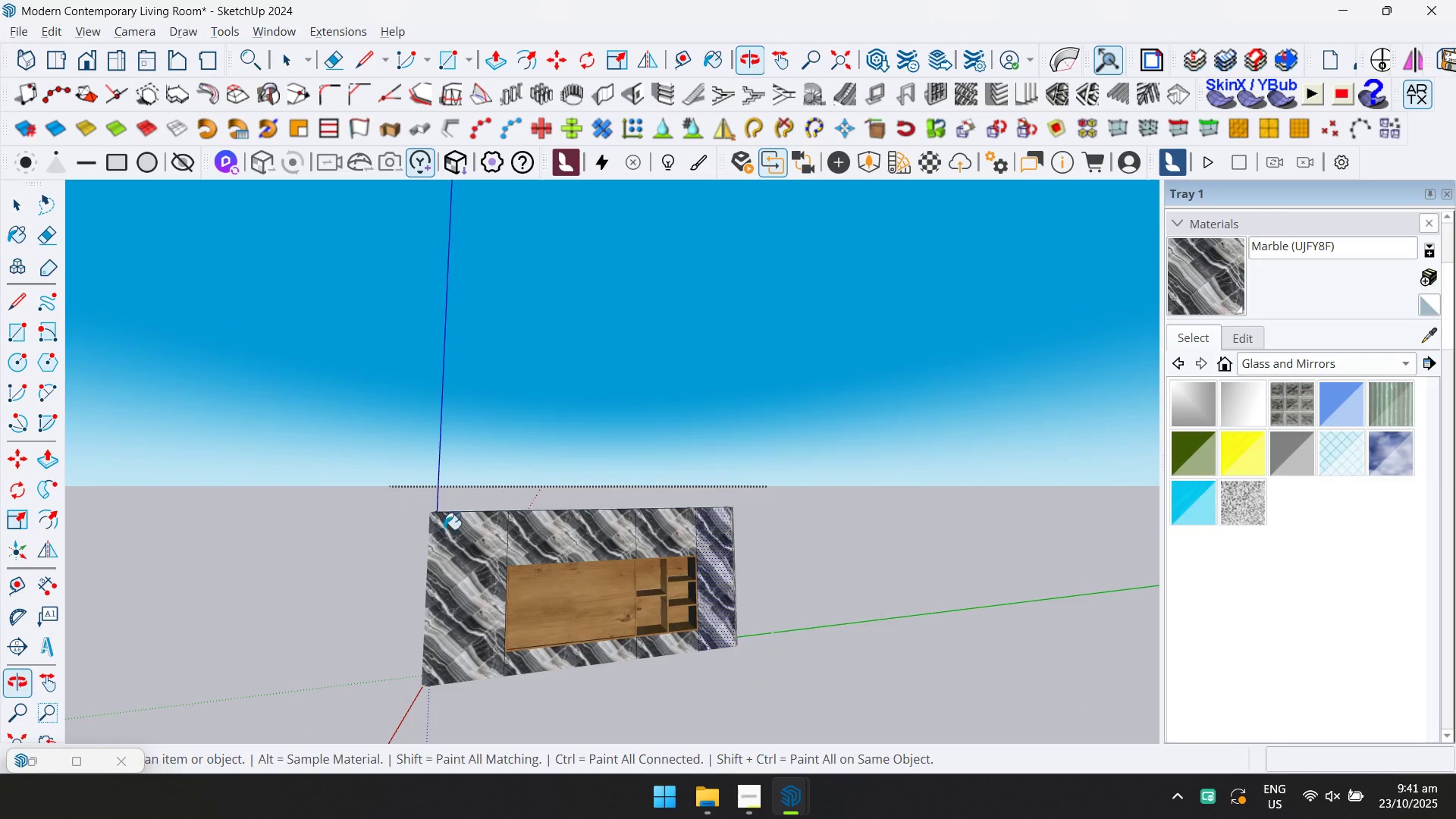 
key(Escape)
 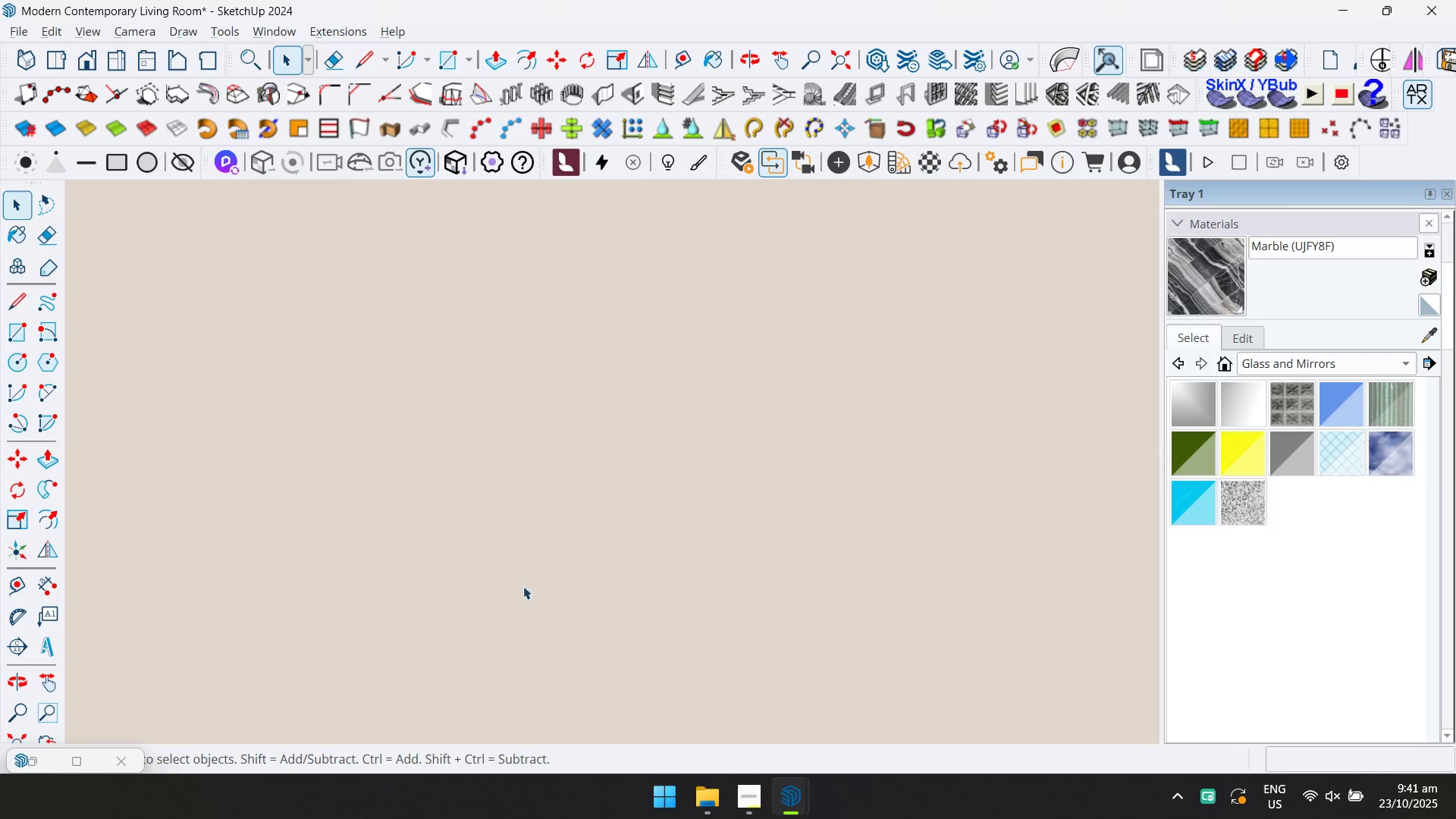 
scroll: coordinate [542, 601], scroll_direction: up, amount: 6.0
 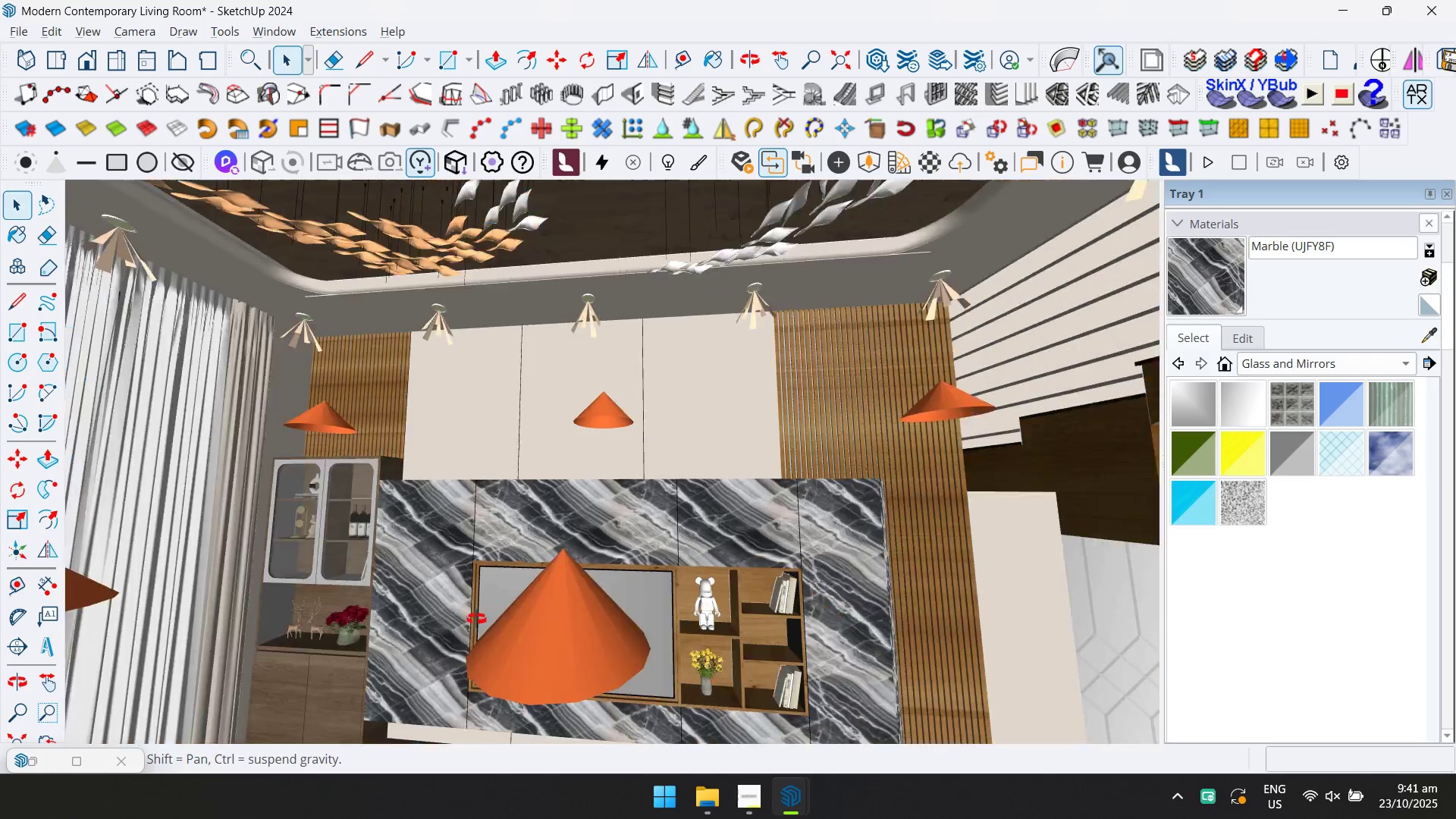 
hold_key(key=ShiftLeft, duration=1.18)
 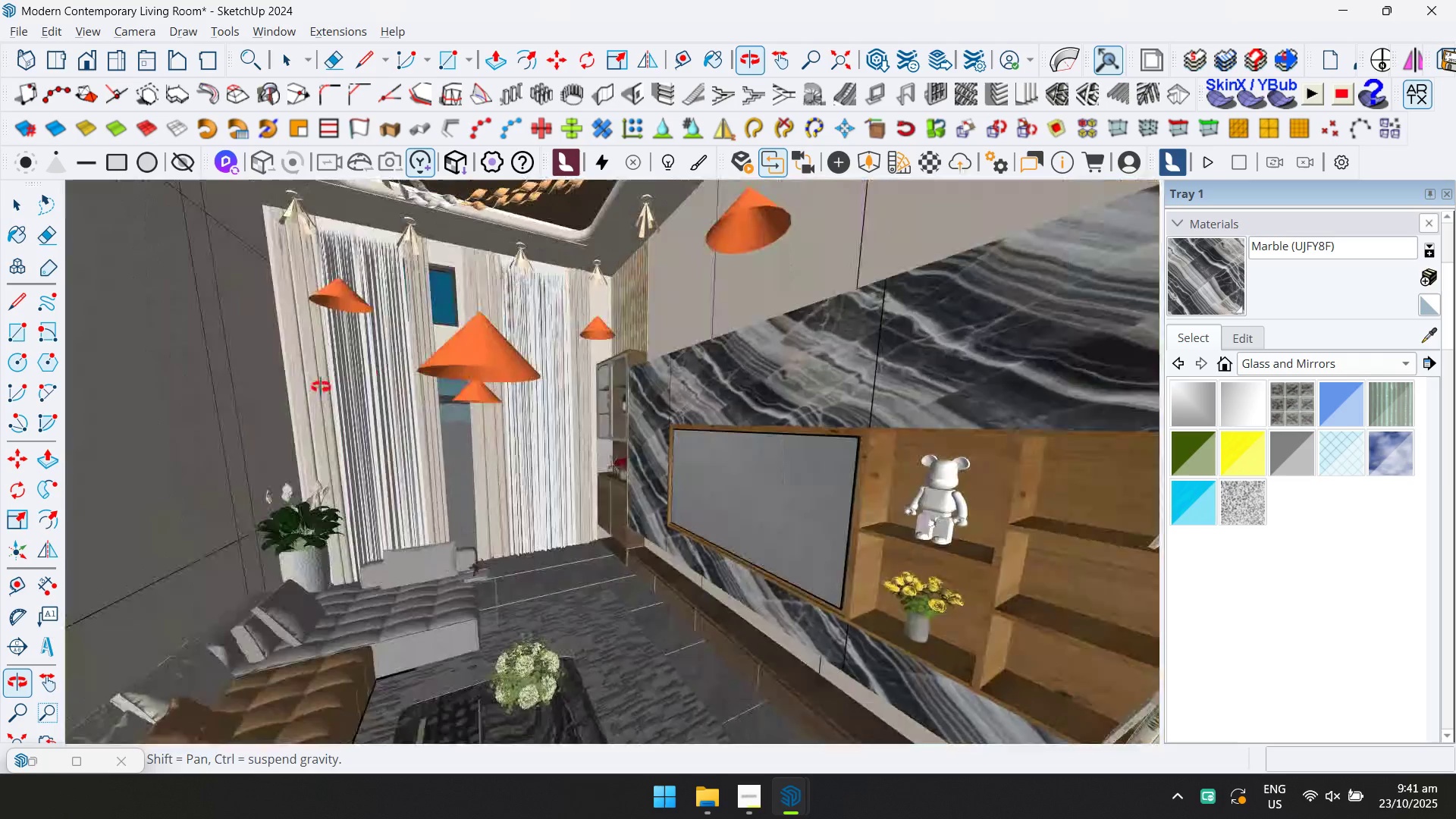 
hold_key(key=ShiftLeft, duration=0.38)
 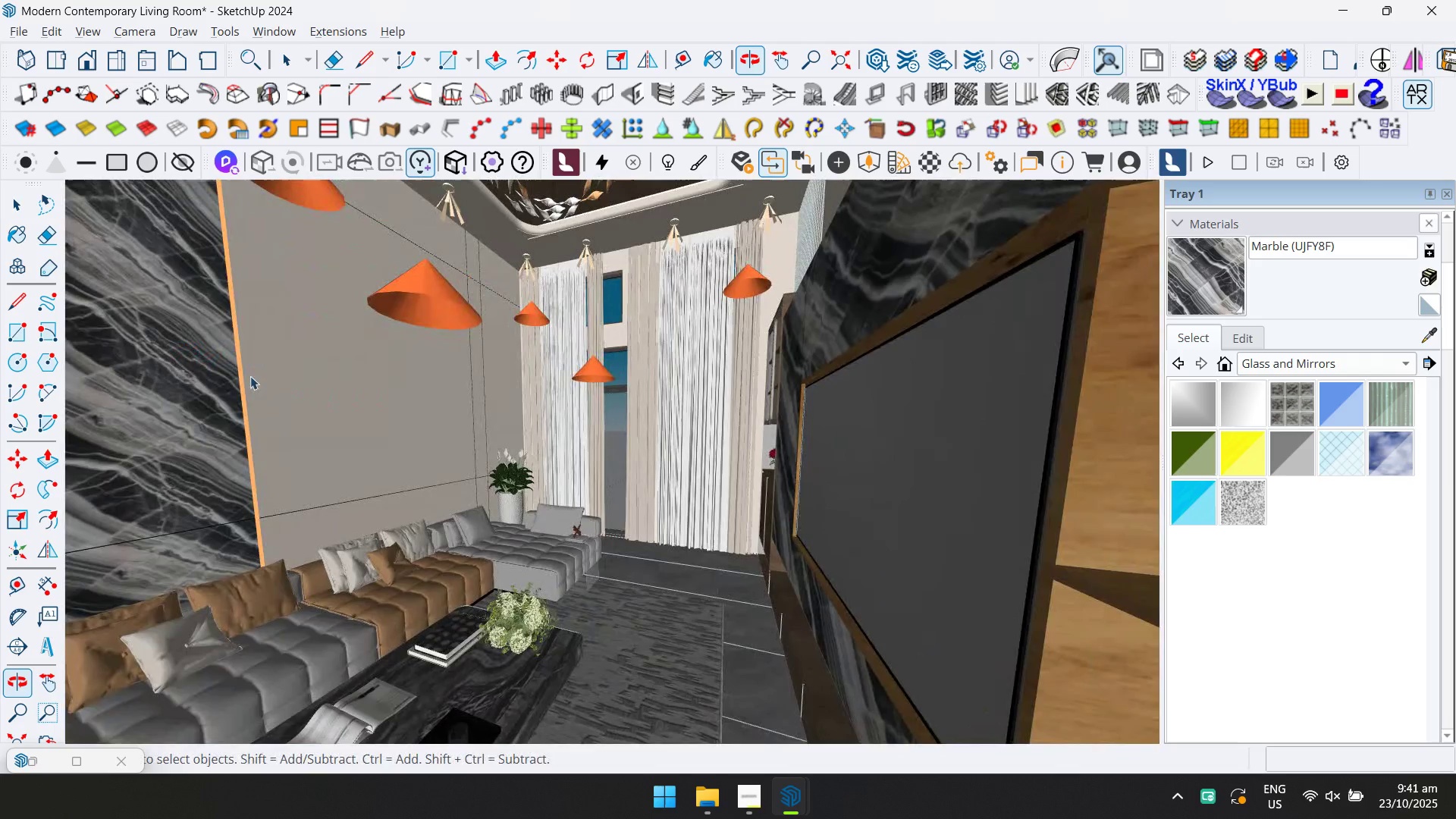 
hold_key(key=ShiftLeft, duration=0.44)
 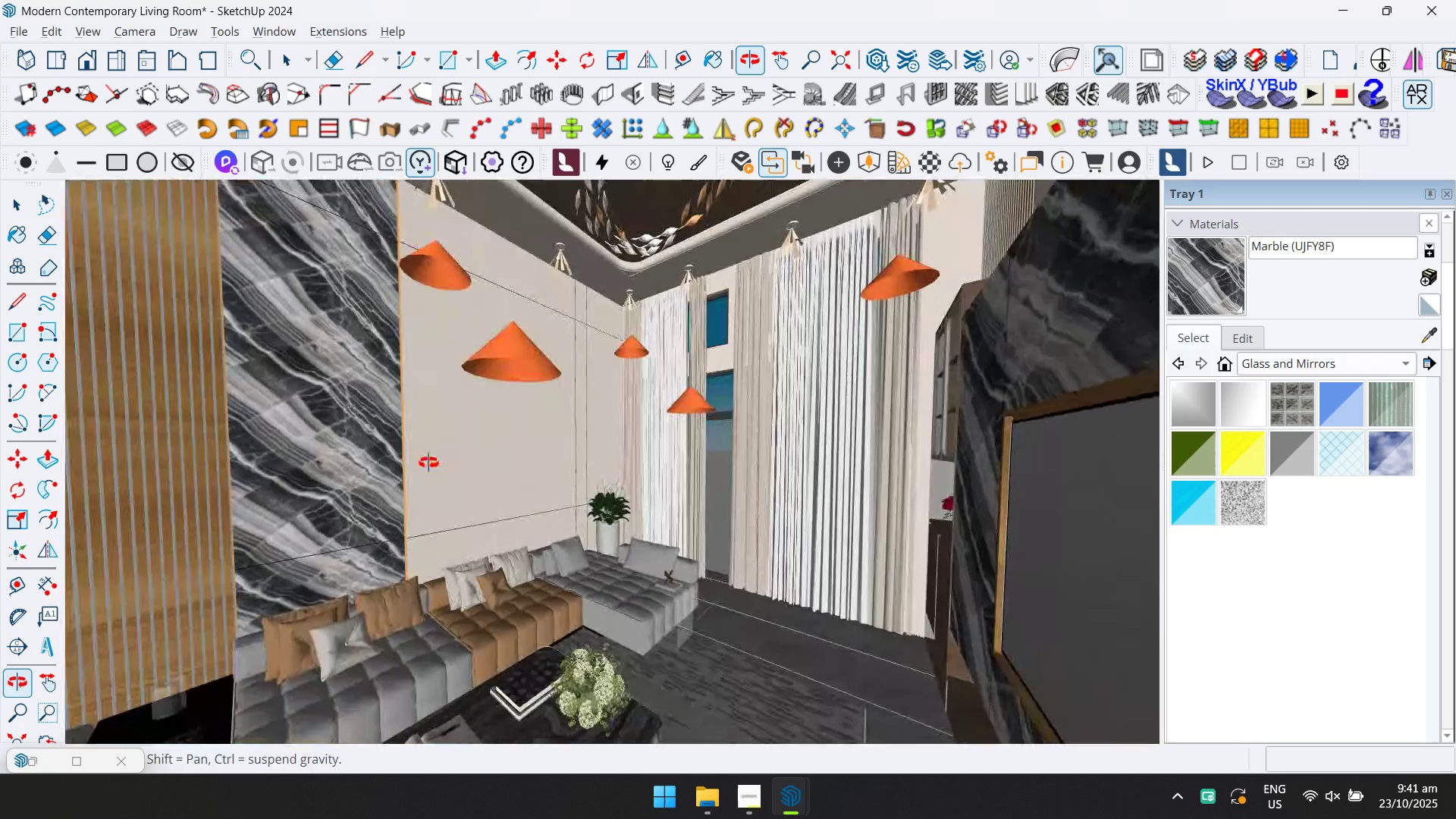 
scroll: coordinate [428, 463], scroll_direction: up, amount: 1.0
 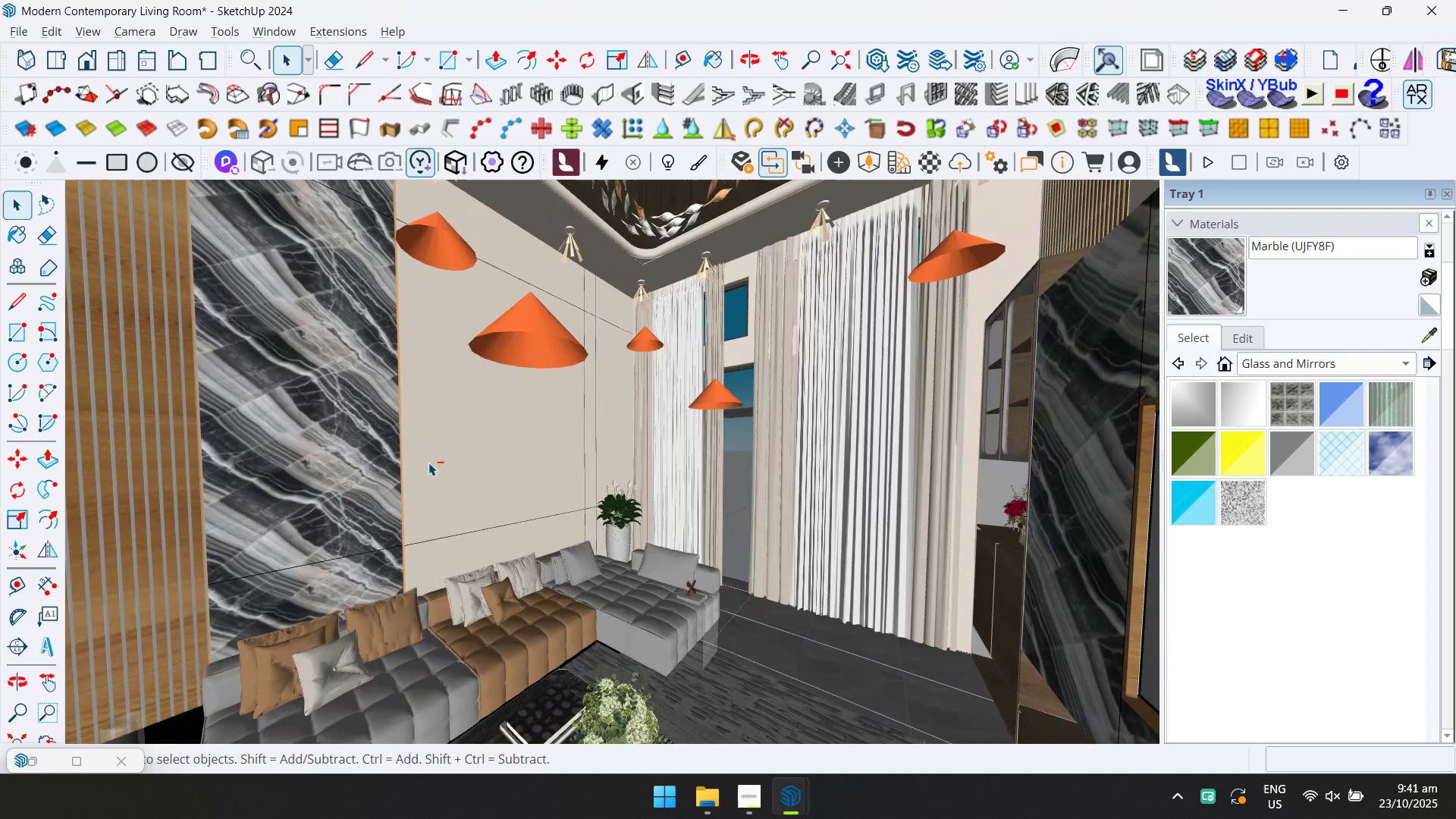 
key(Control+S)
 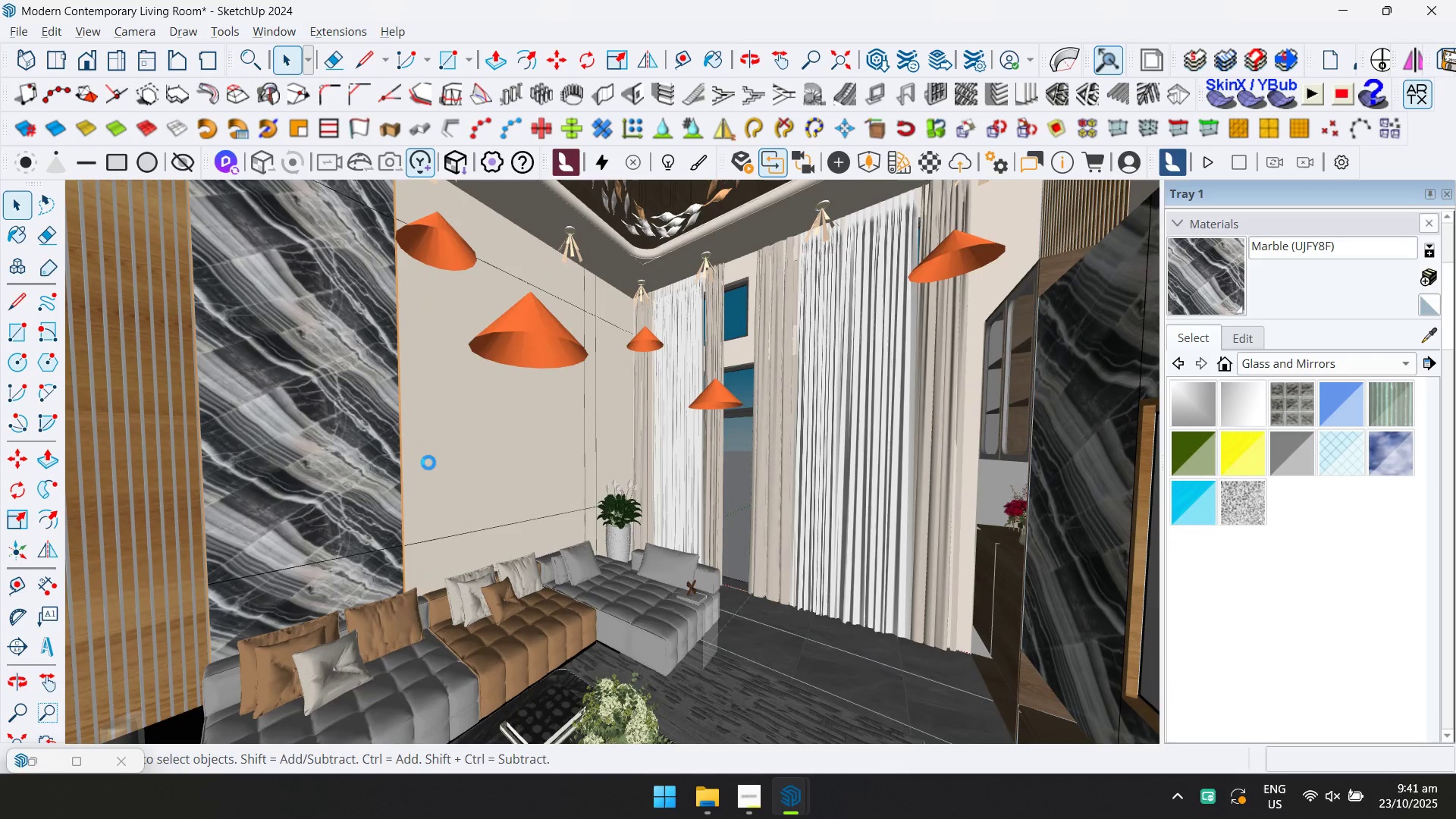 
key(Alt+Tab)
 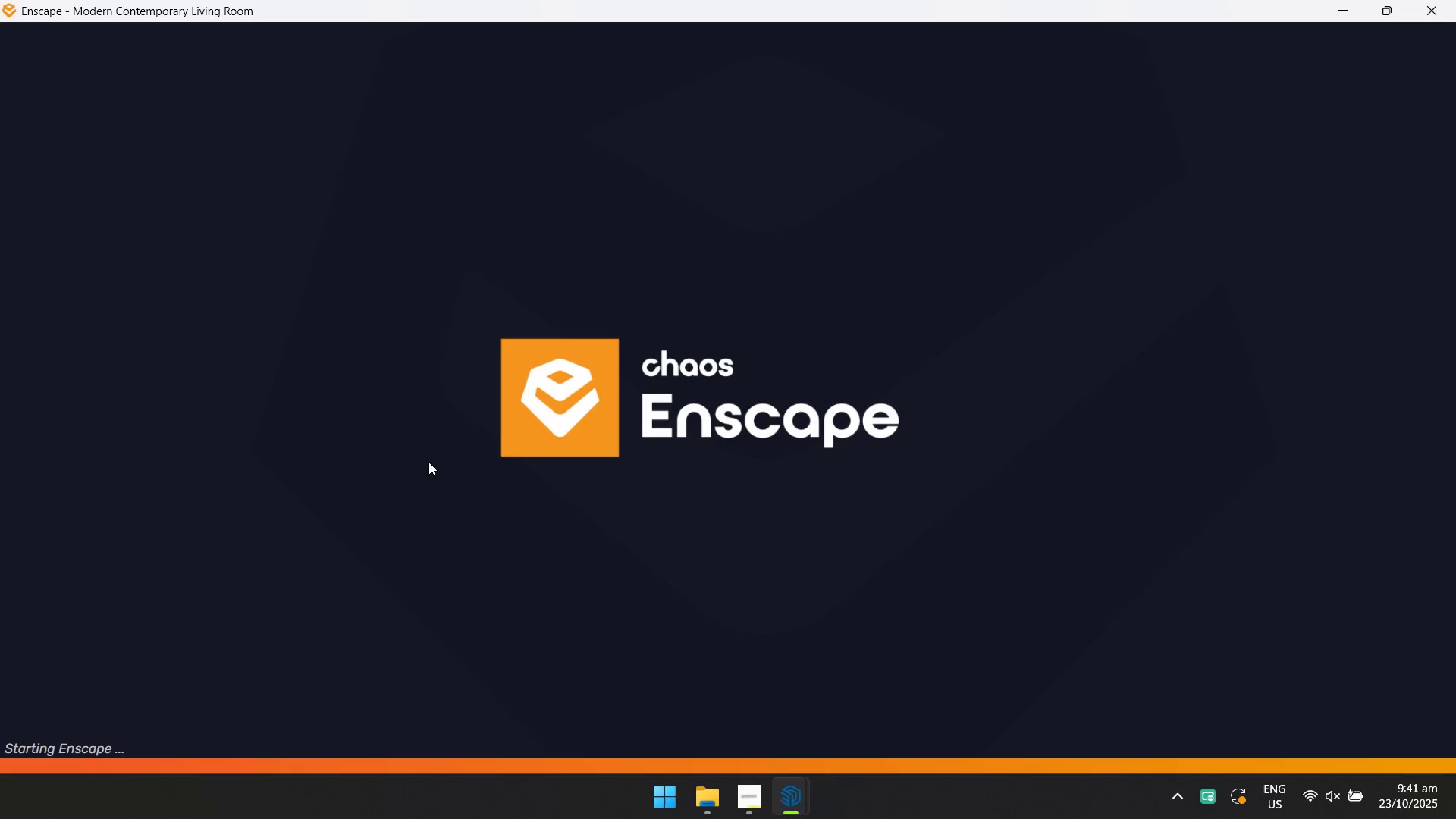 
key(Alt+Tab)
 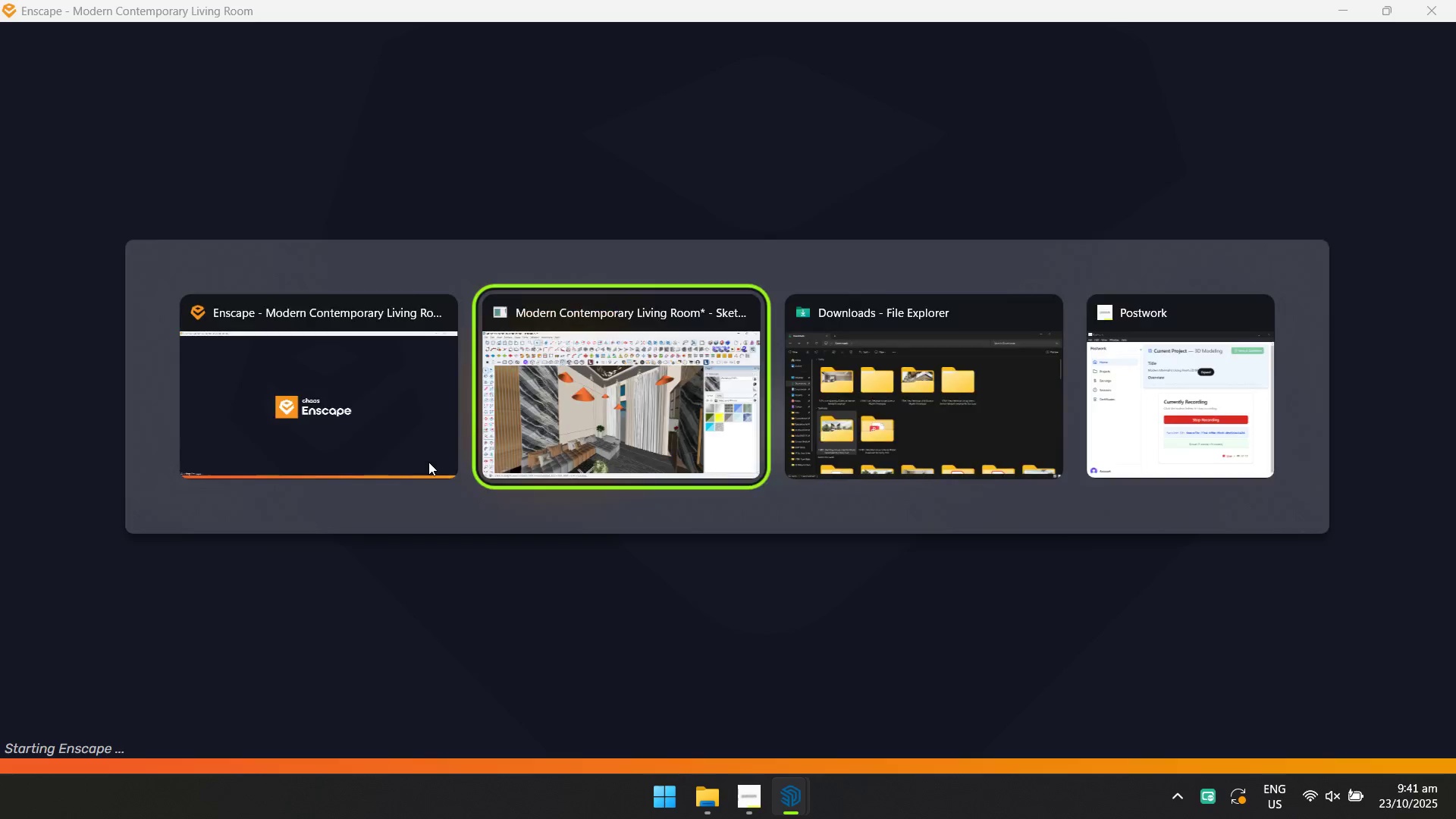 
key(Alt+Tab)
 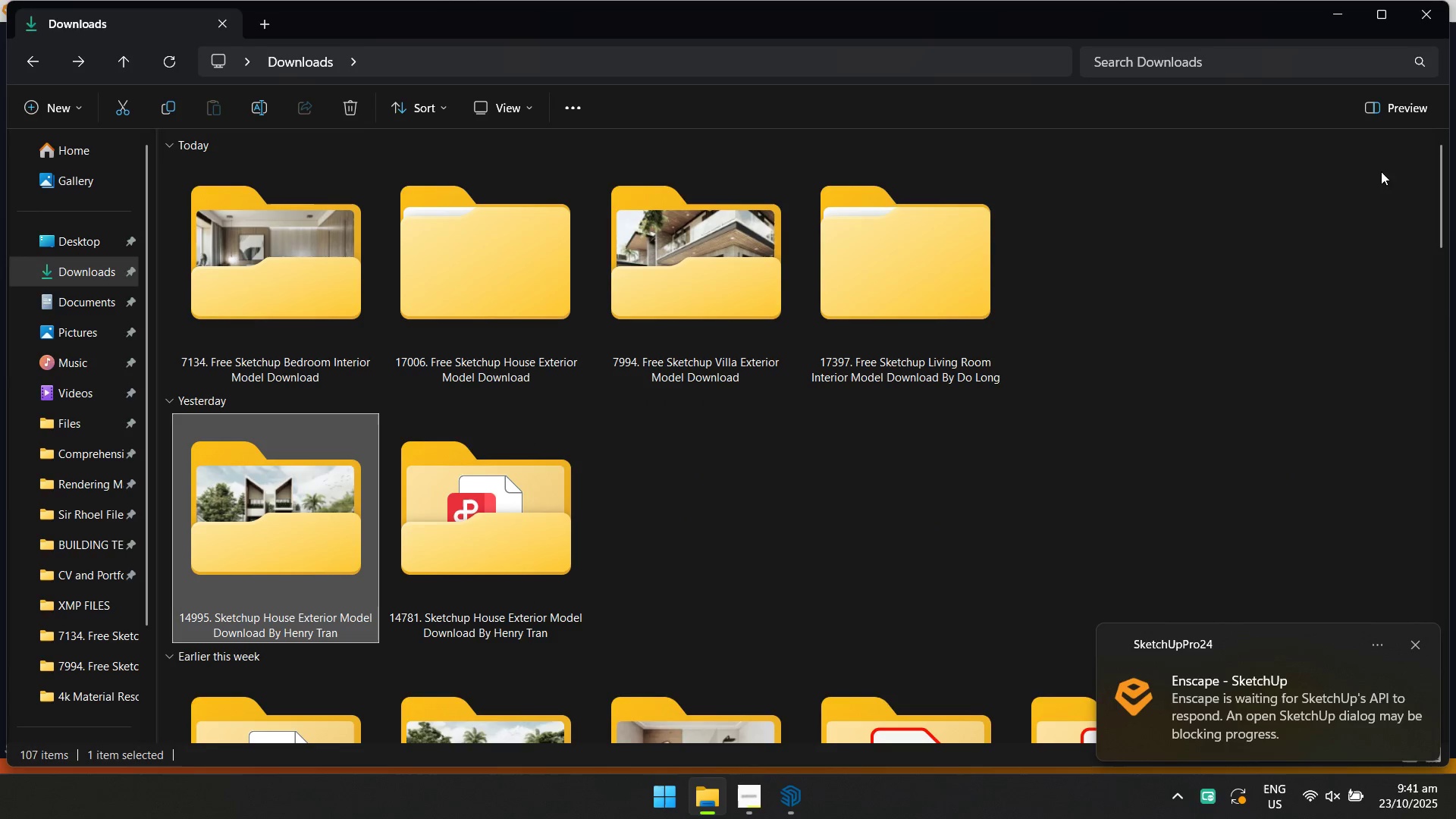 
left_click([1414, 20])
 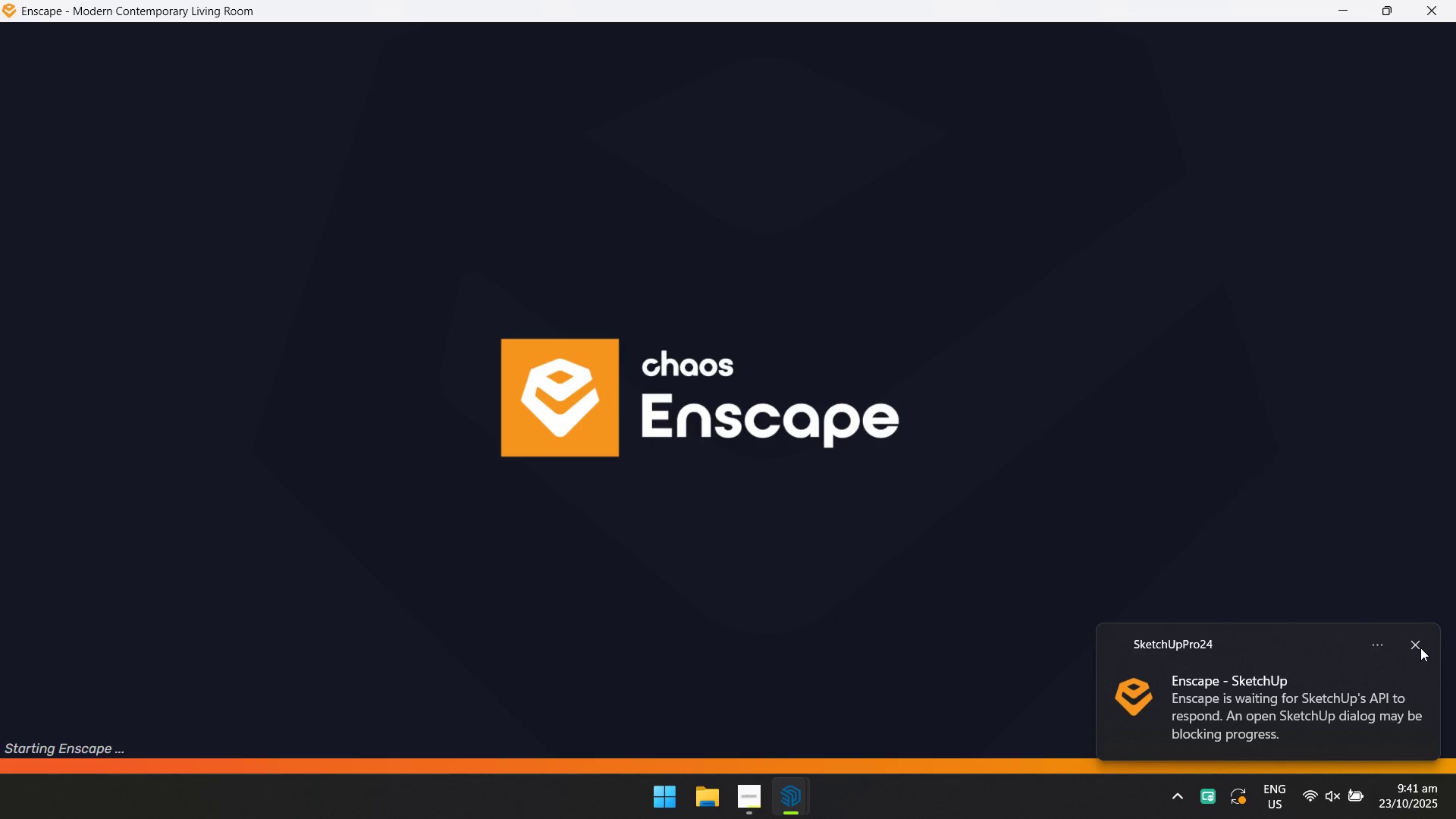 
left_click([1417, 645])
 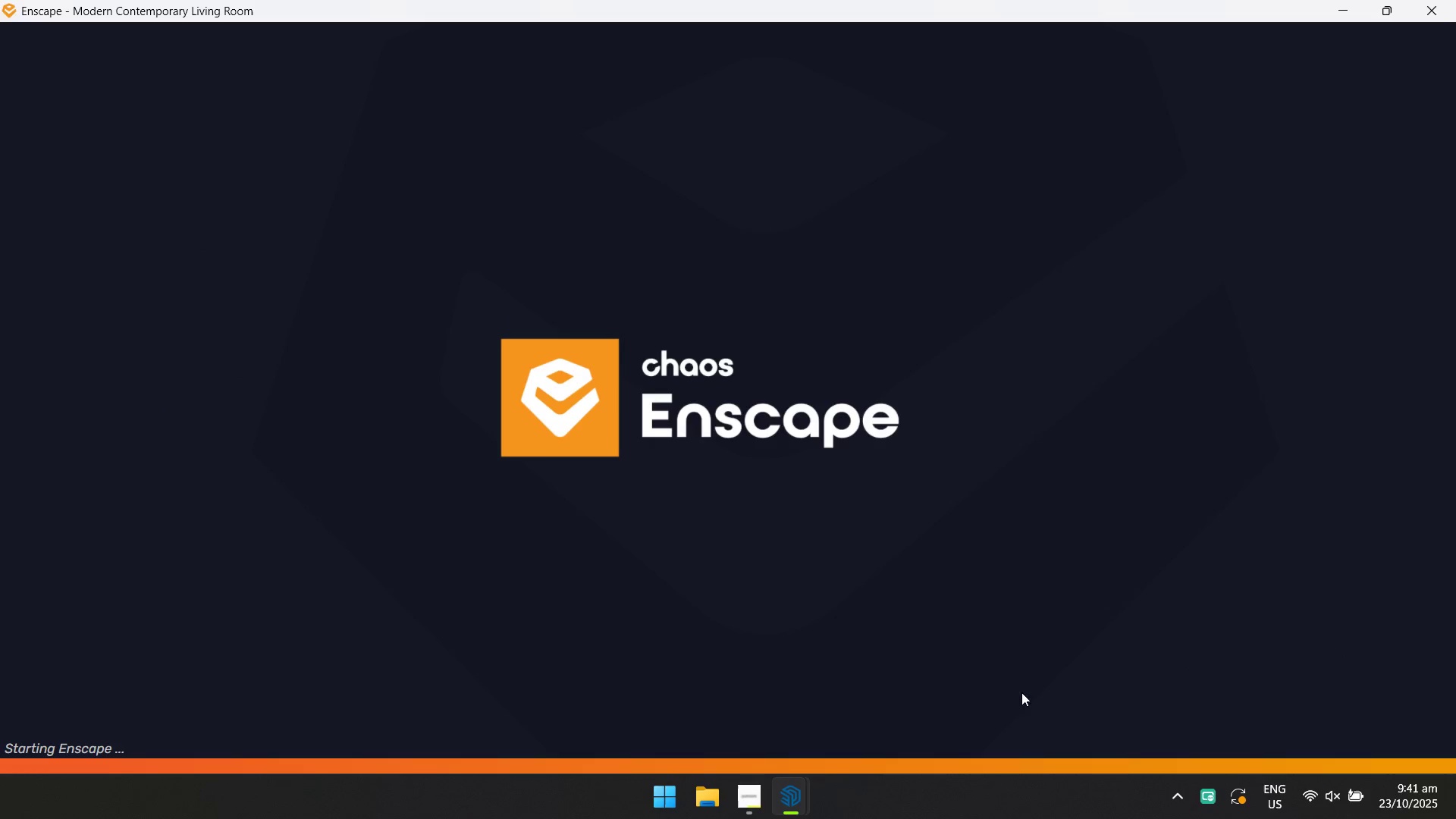 
mouse_move([830, 793])
 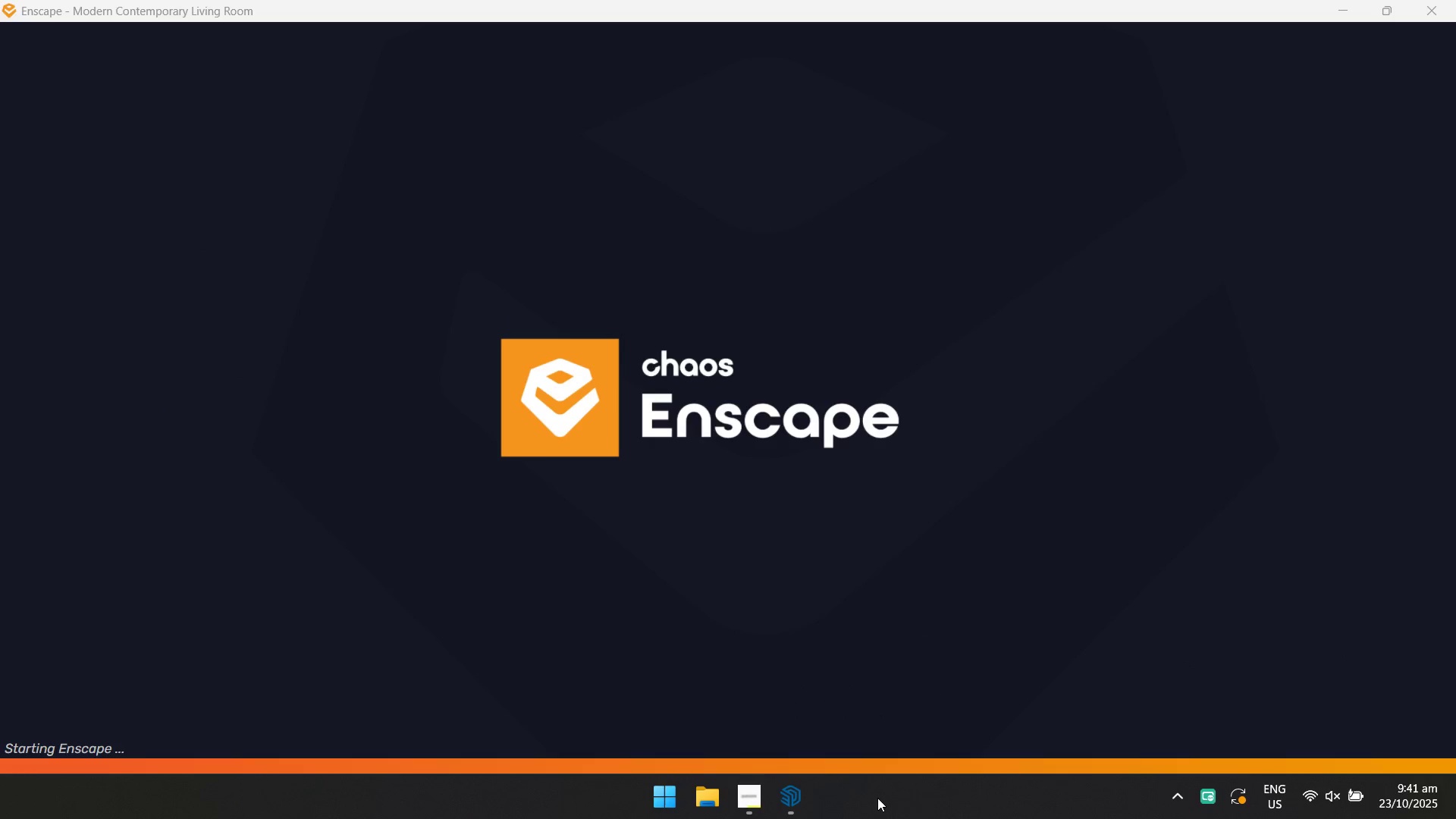 
key(Alt+Tab)
 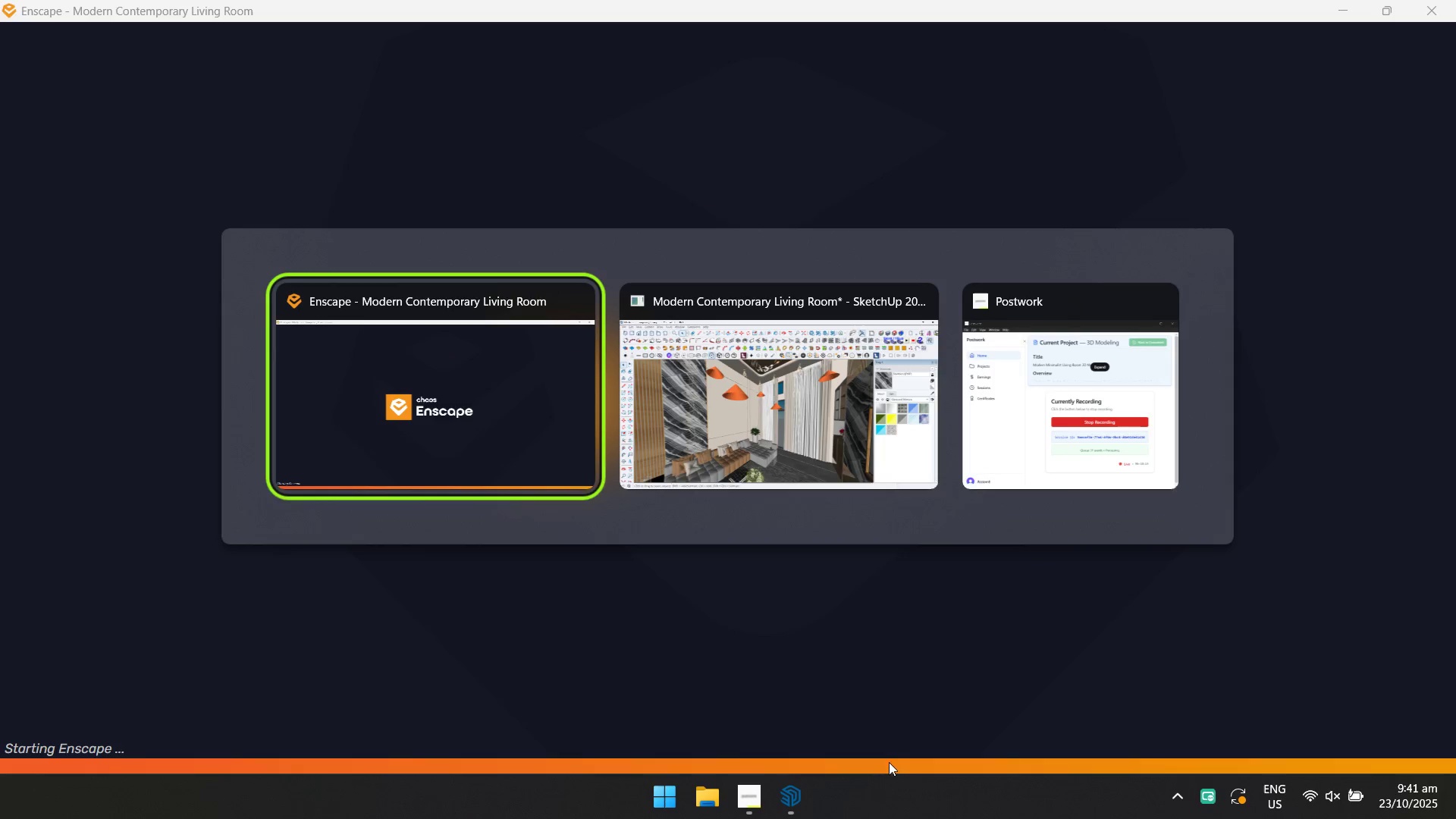 
key(Alt+Tab)
 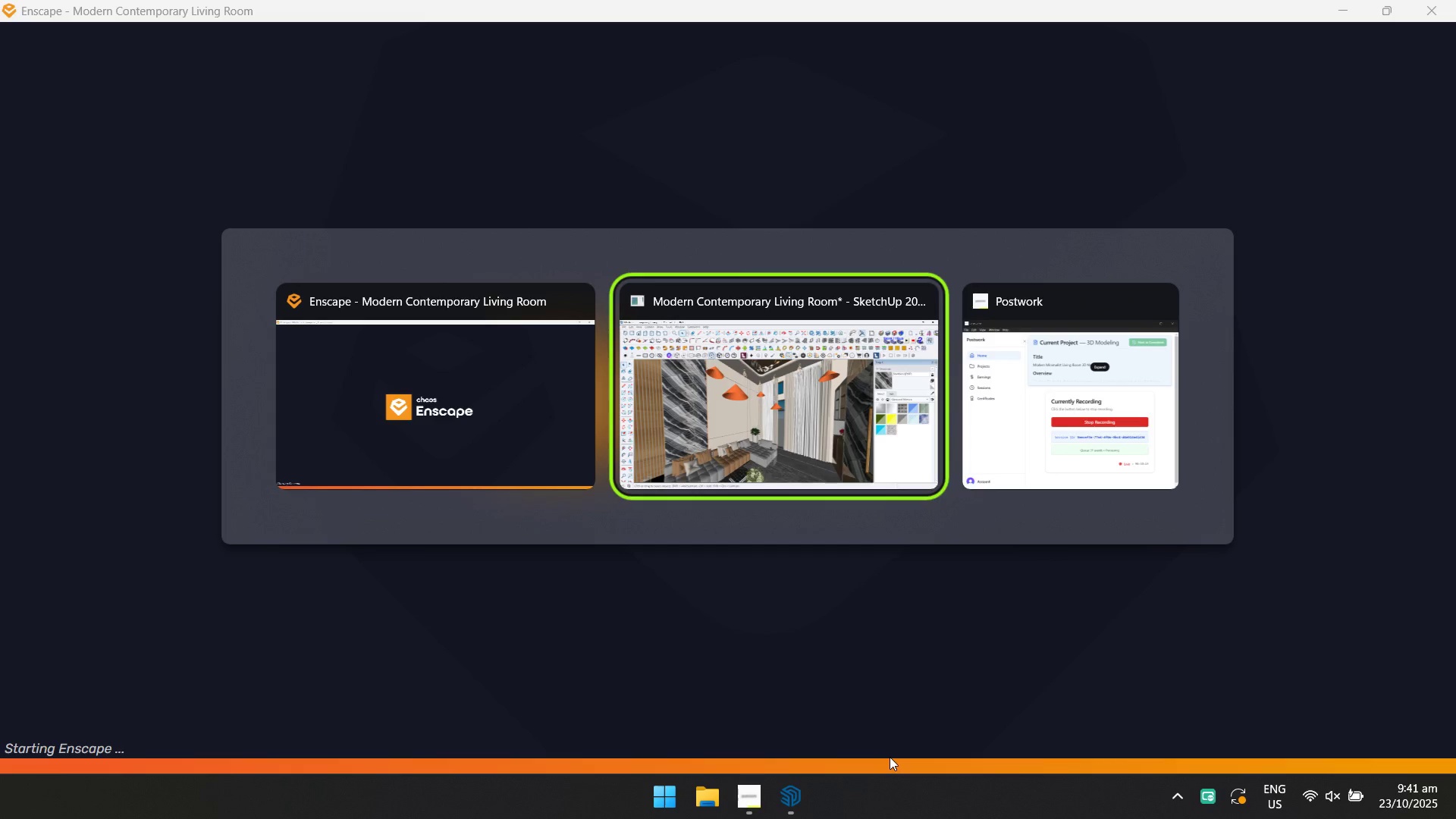 
key(Alt+Tab)